 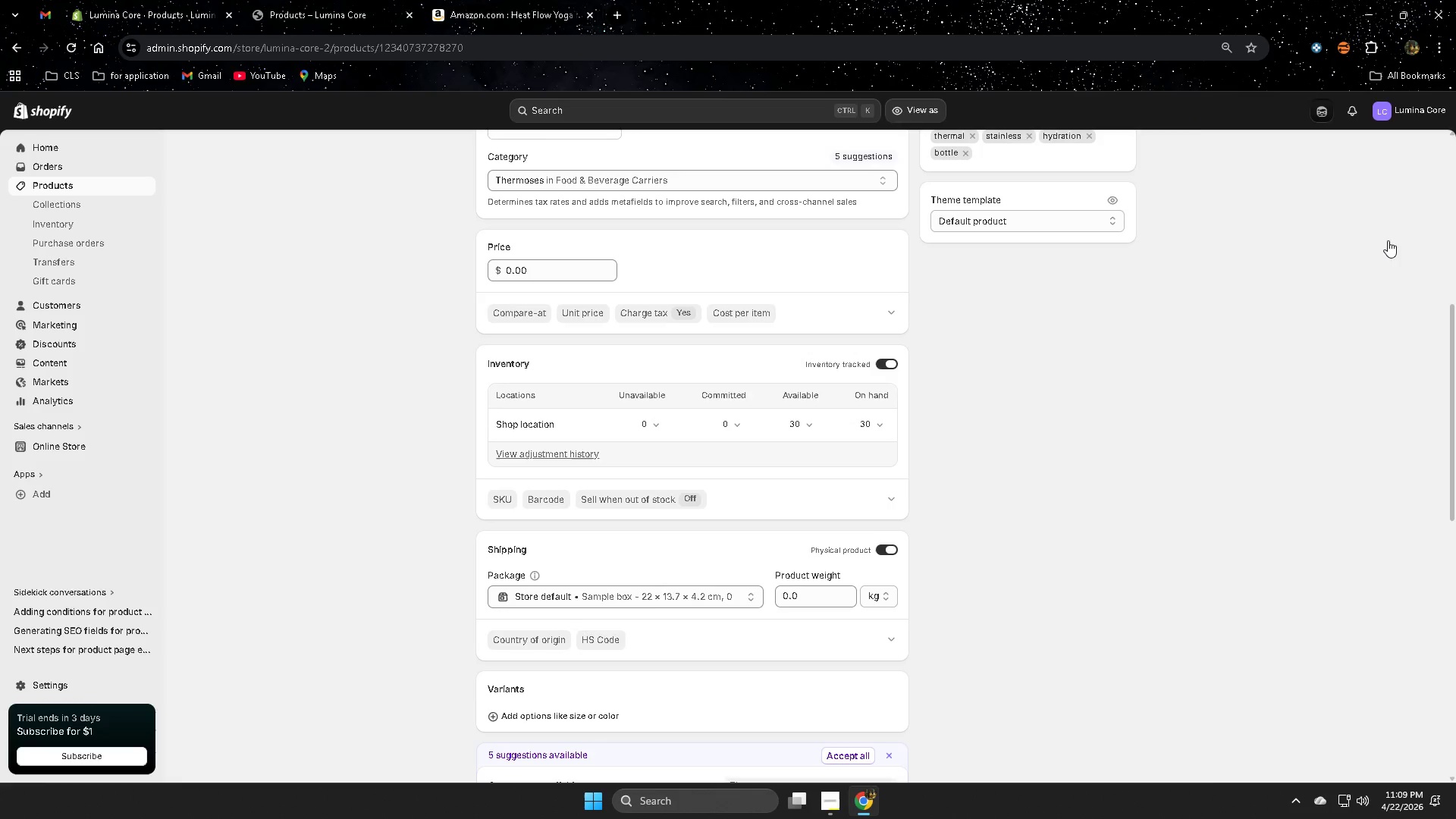 
key(Control+V)
 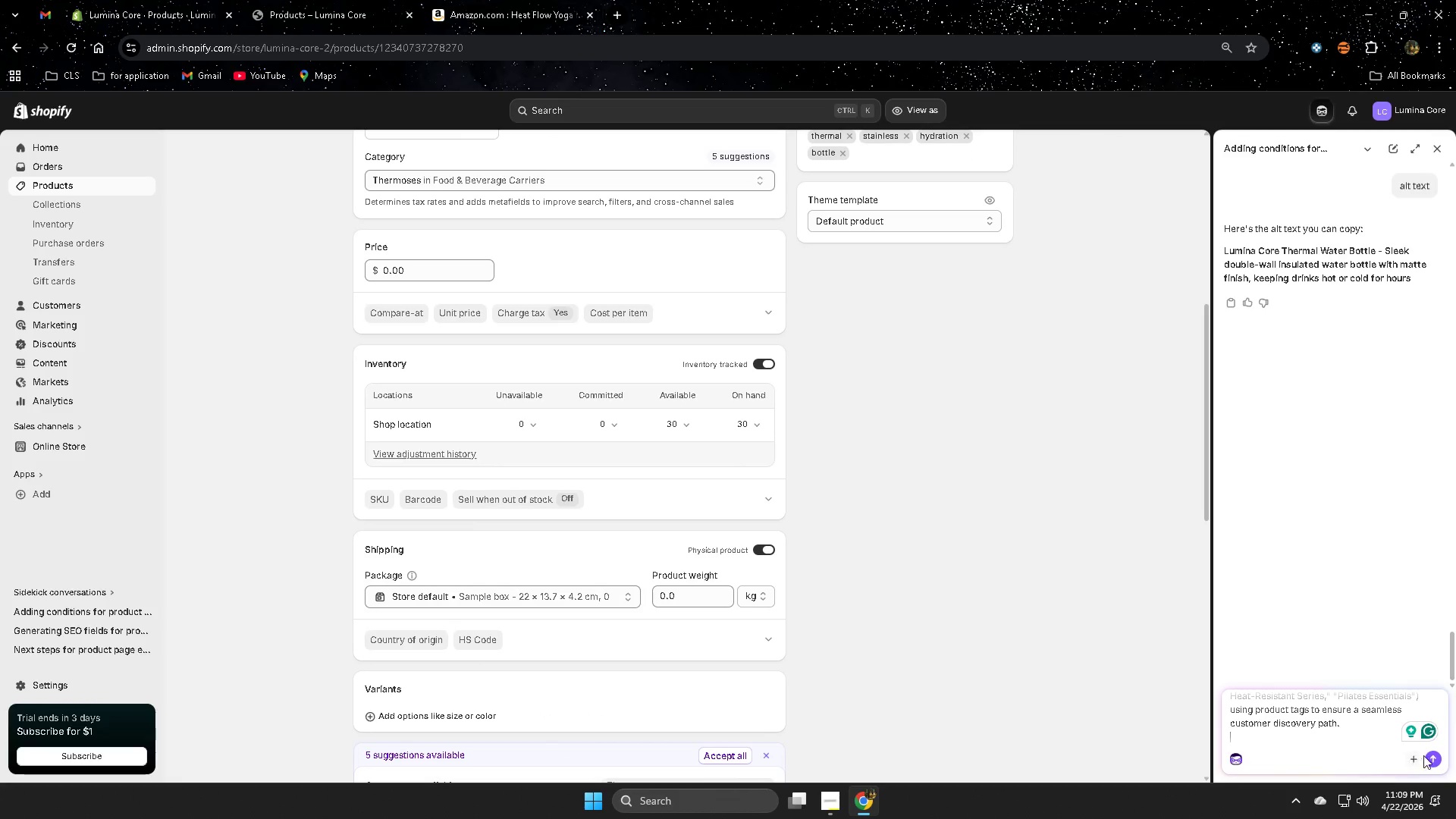 
left_click([1437, 755])
 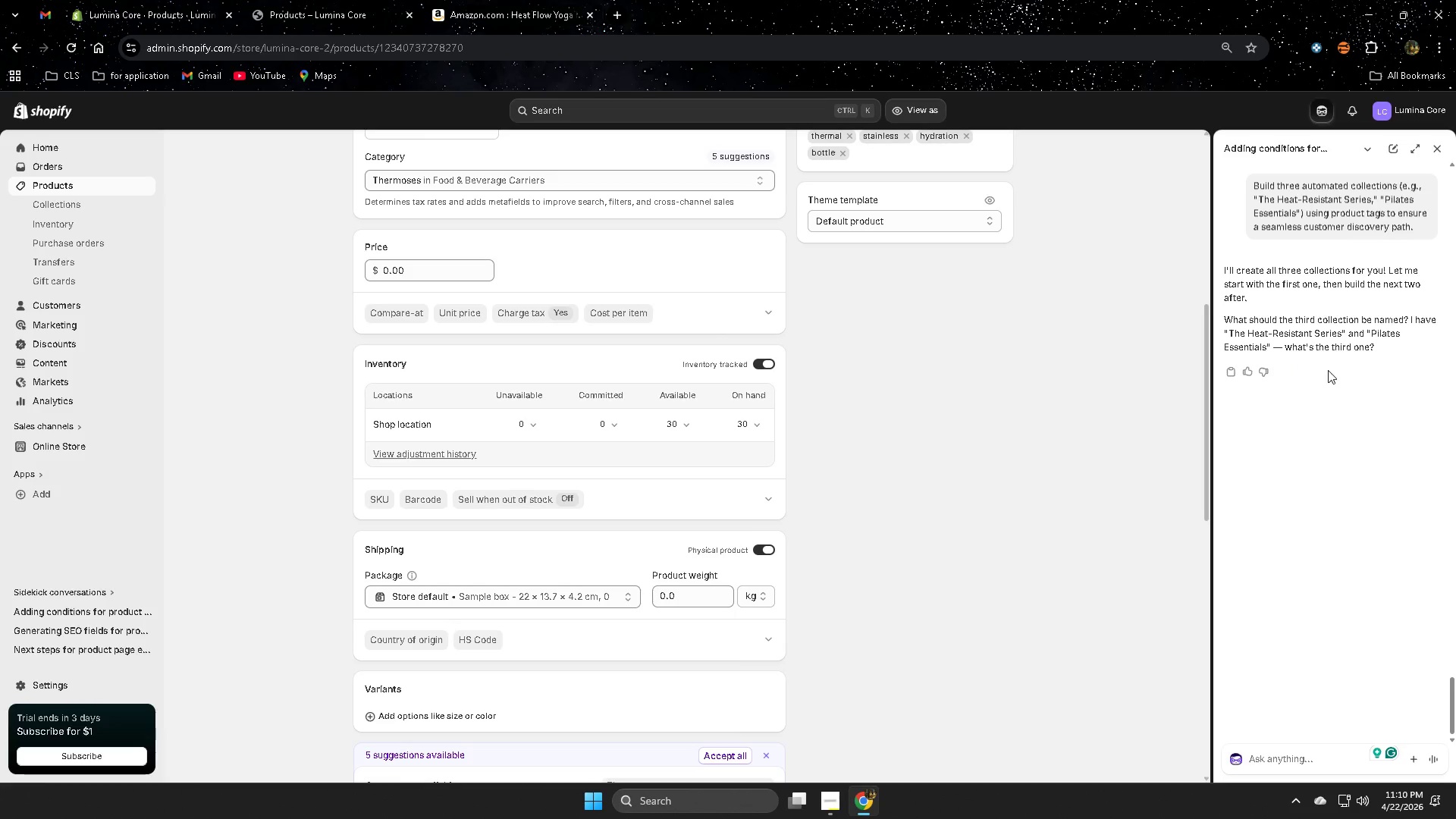 
wait(16.55)
 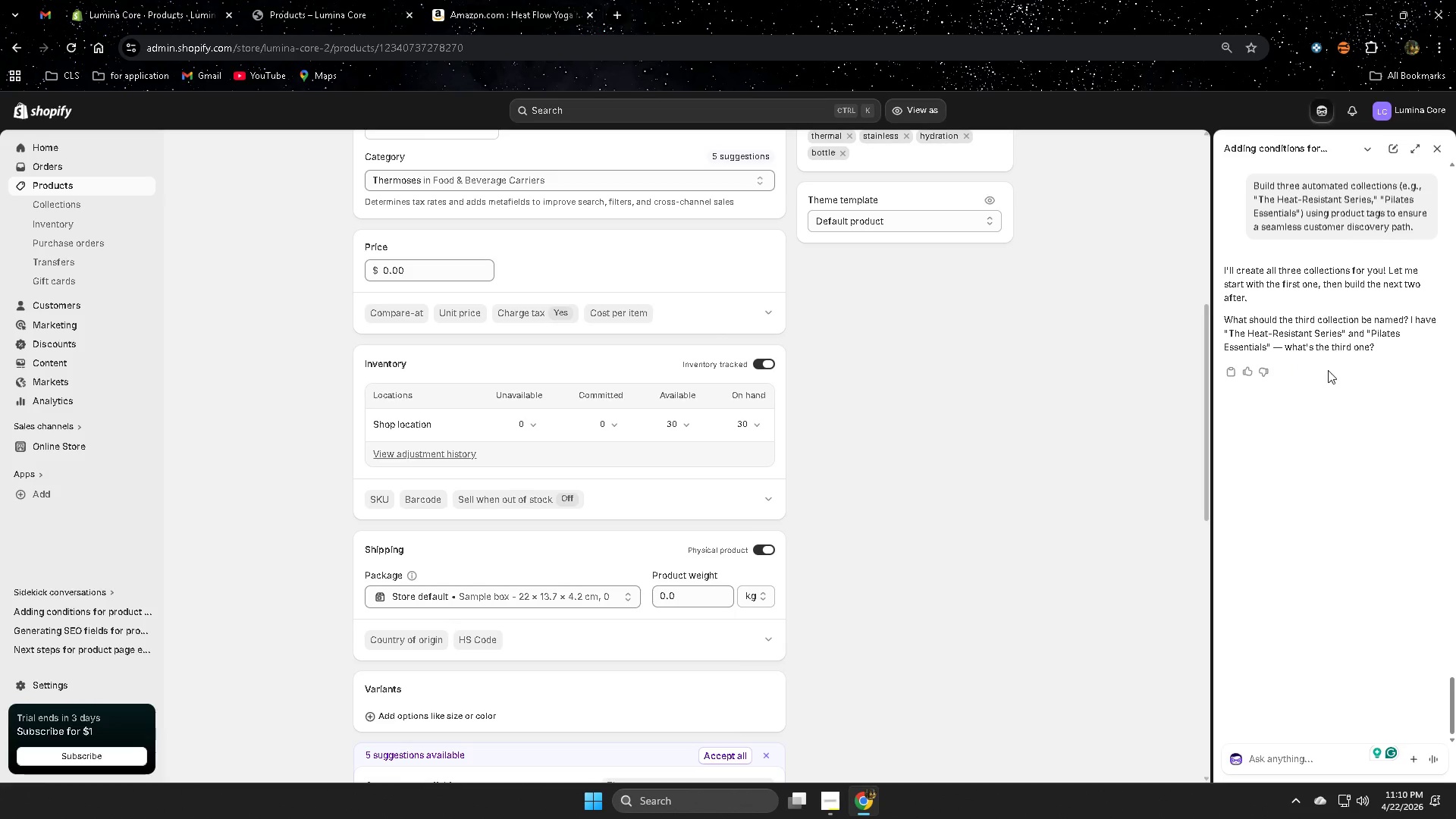 
mouse_move([1423, 164])
 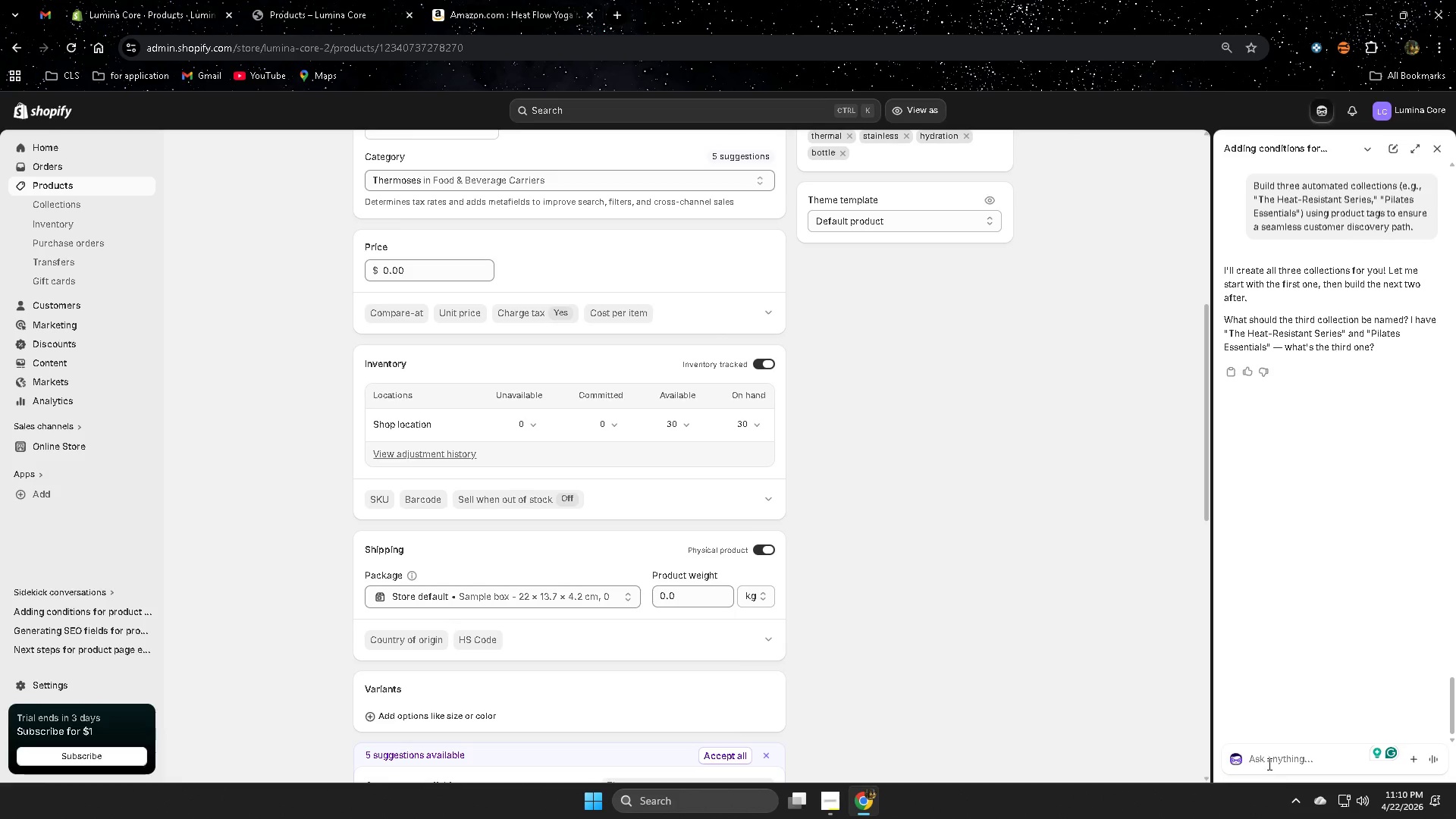 
left_click([1268, 762])
 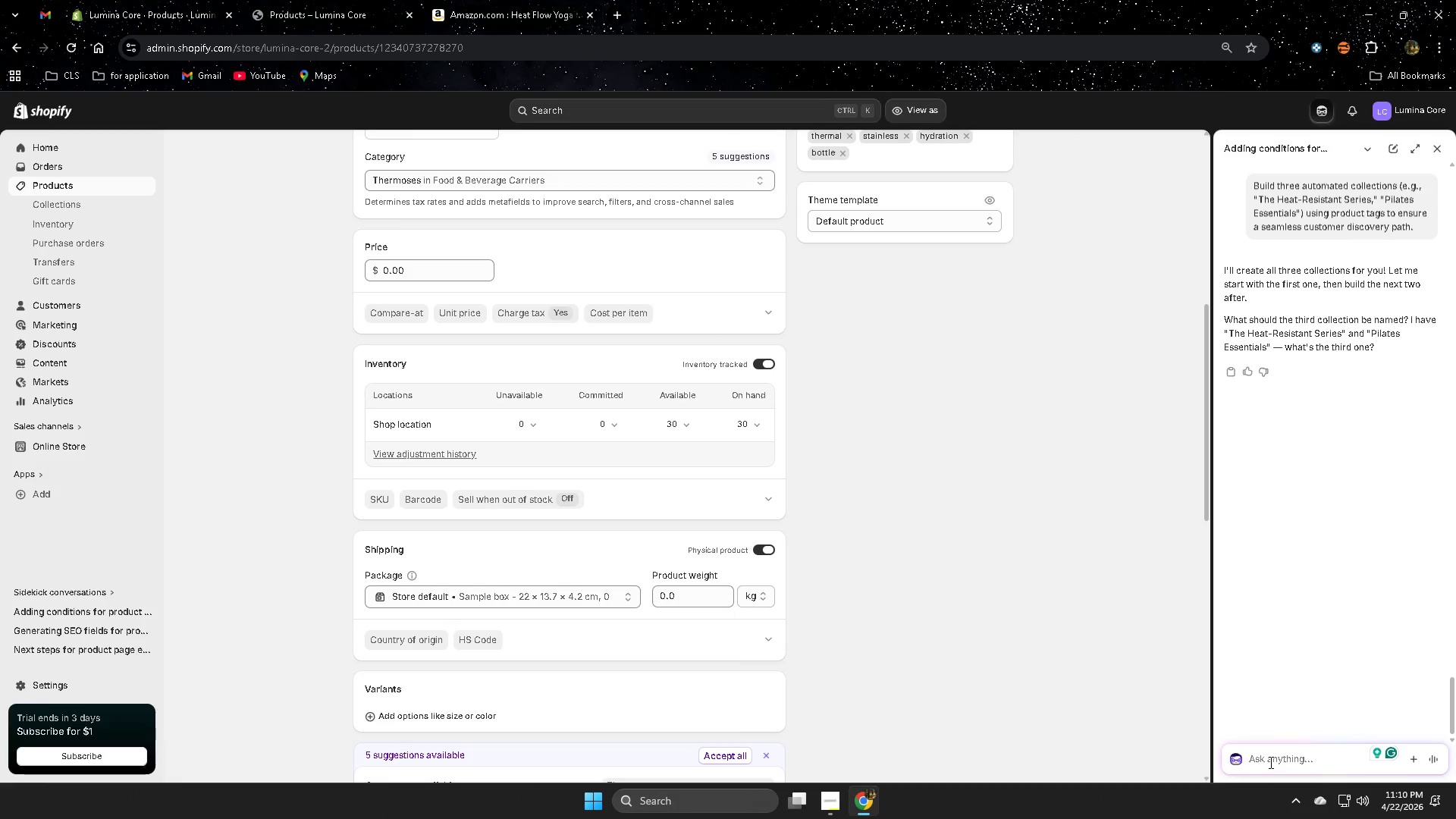 
type(i have al)
 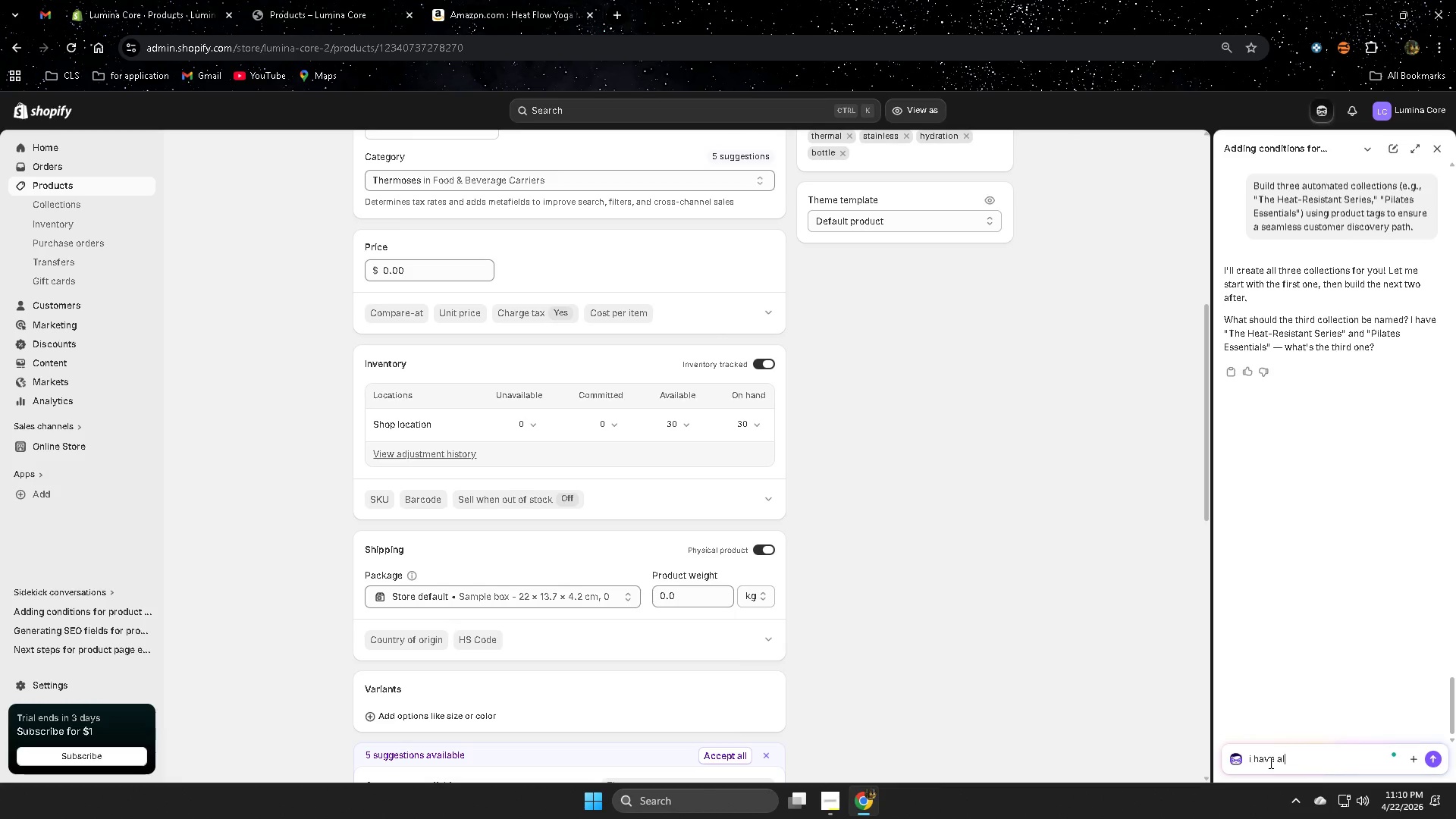 
hold_key(key=Backspace, duration=0.84)
 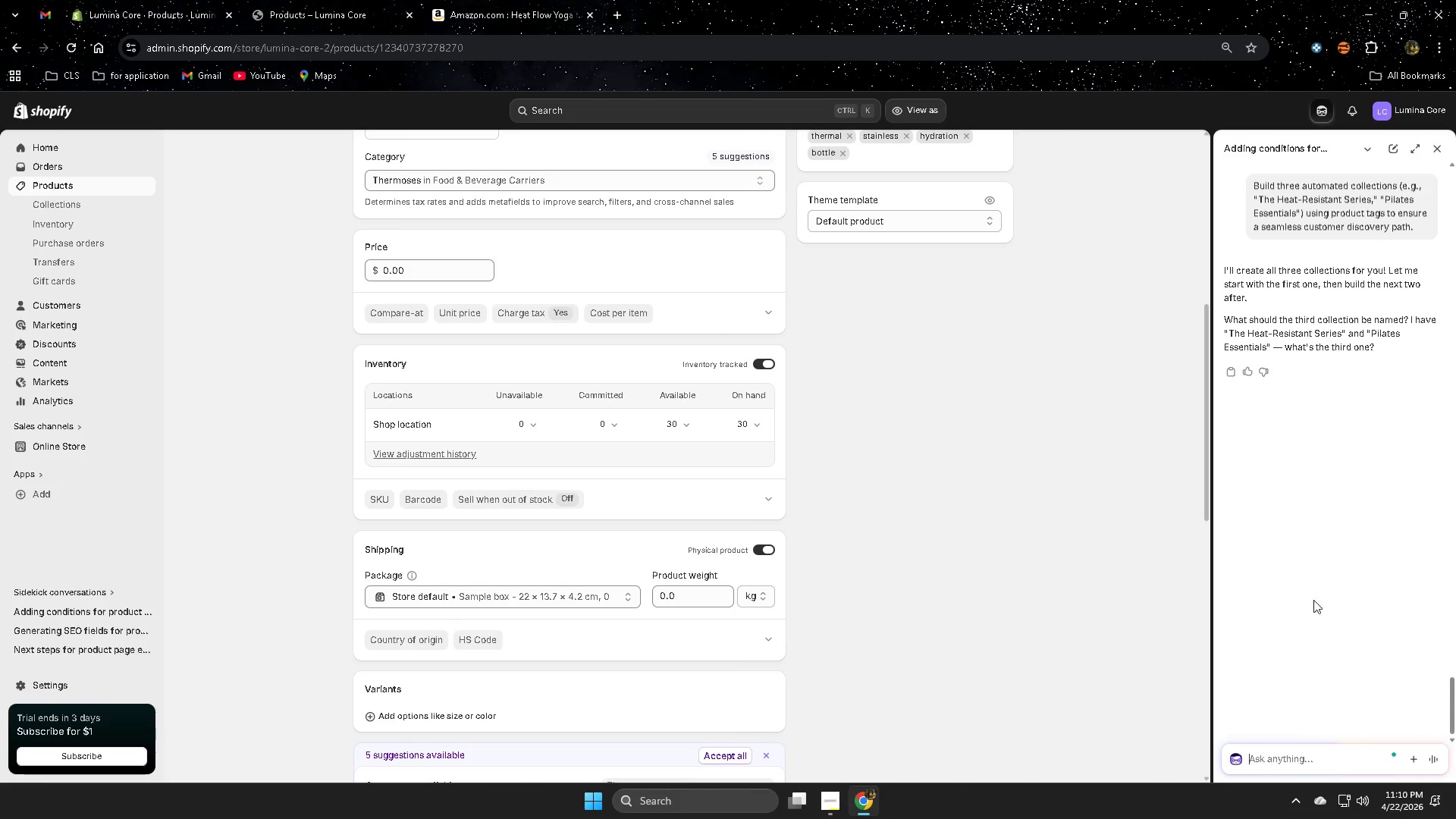 
left_click([1434, 146])
 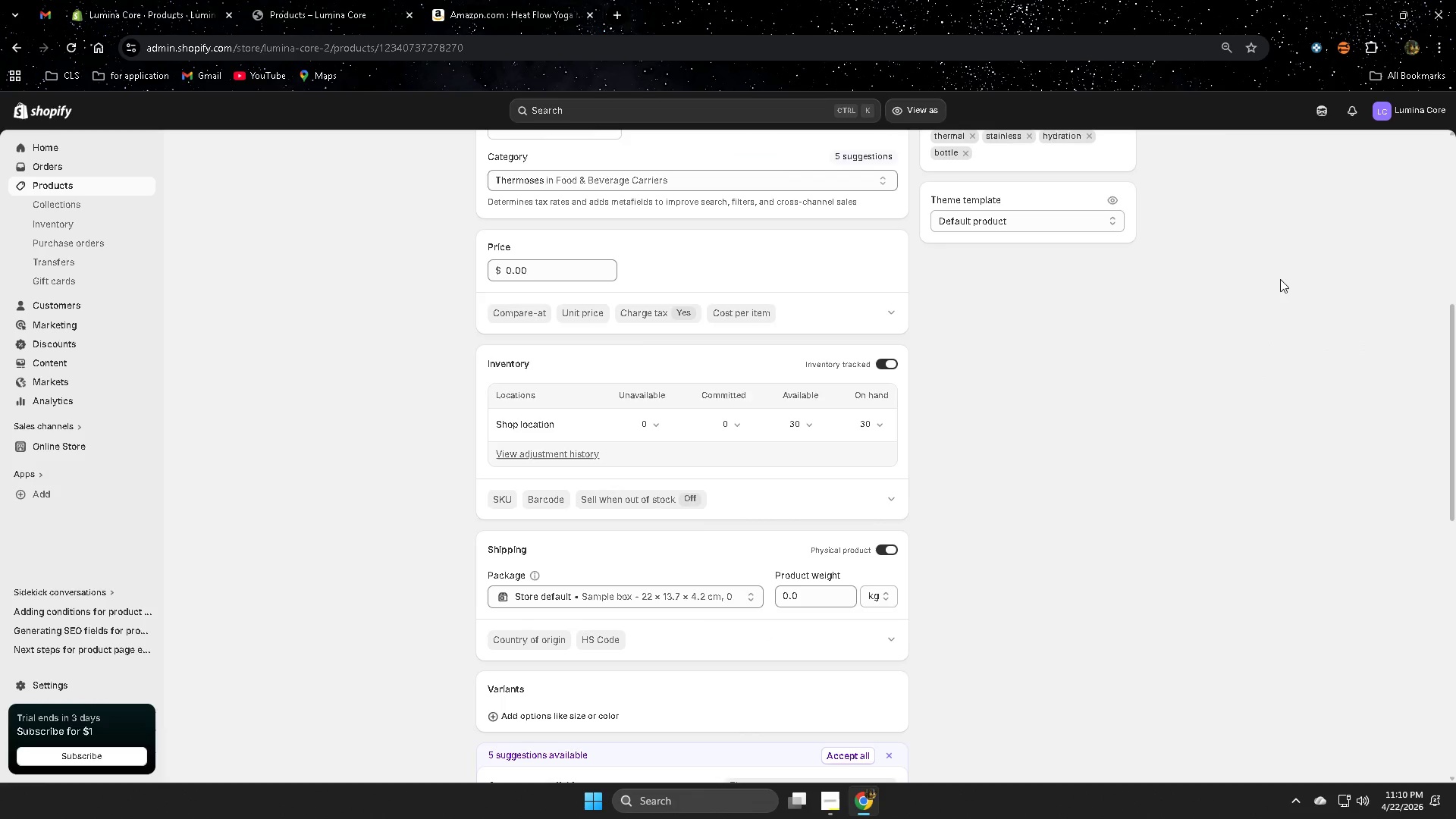 
scroll: coordinate [1079, 464], scroll_direction: up, amount: 5.0
 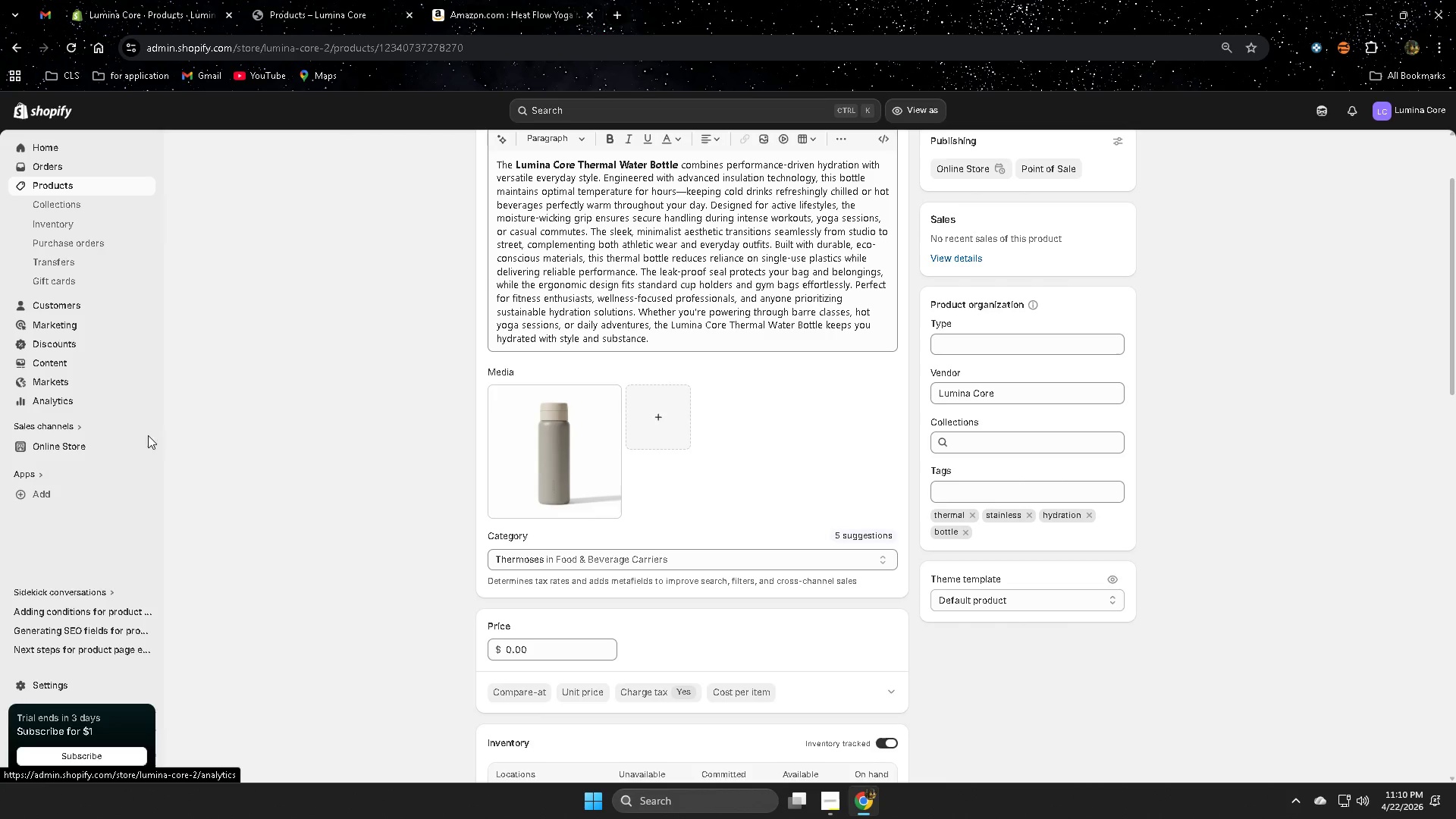 
left_click([97, 448])
 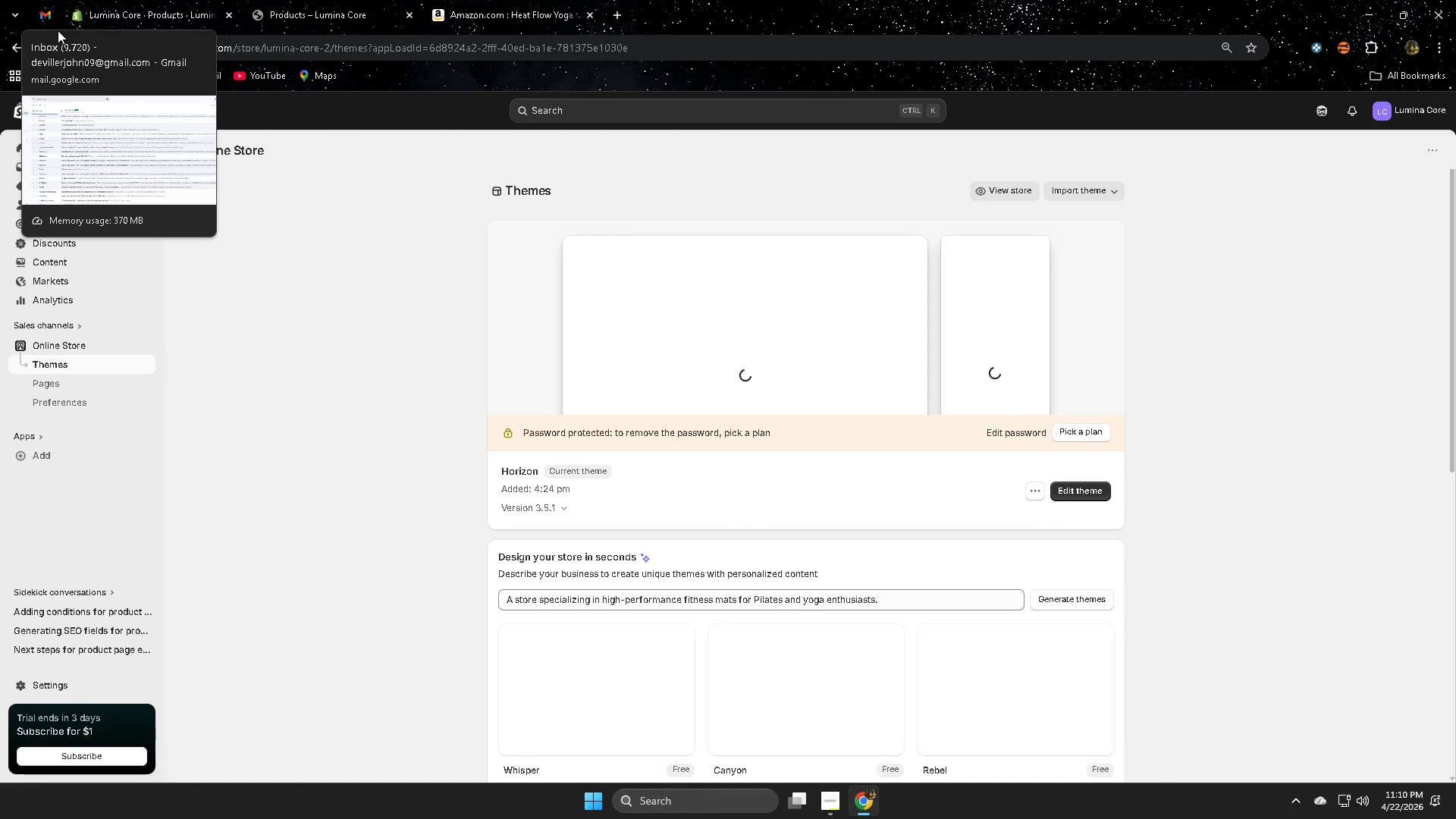 
wait(7.48)
 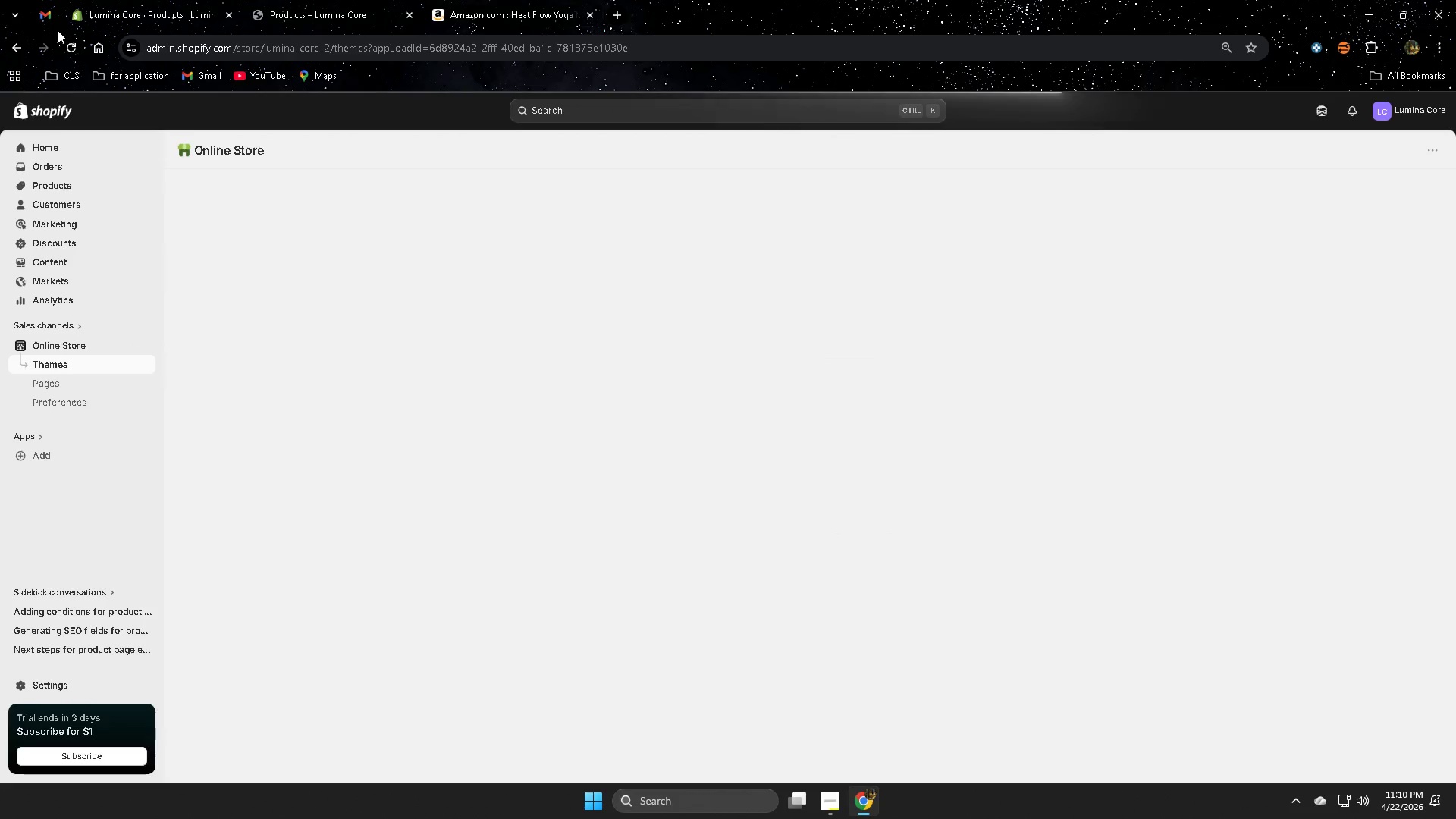 
scroll: coordinate [1171, 492], scroll_direction: down, amount: 8.0
 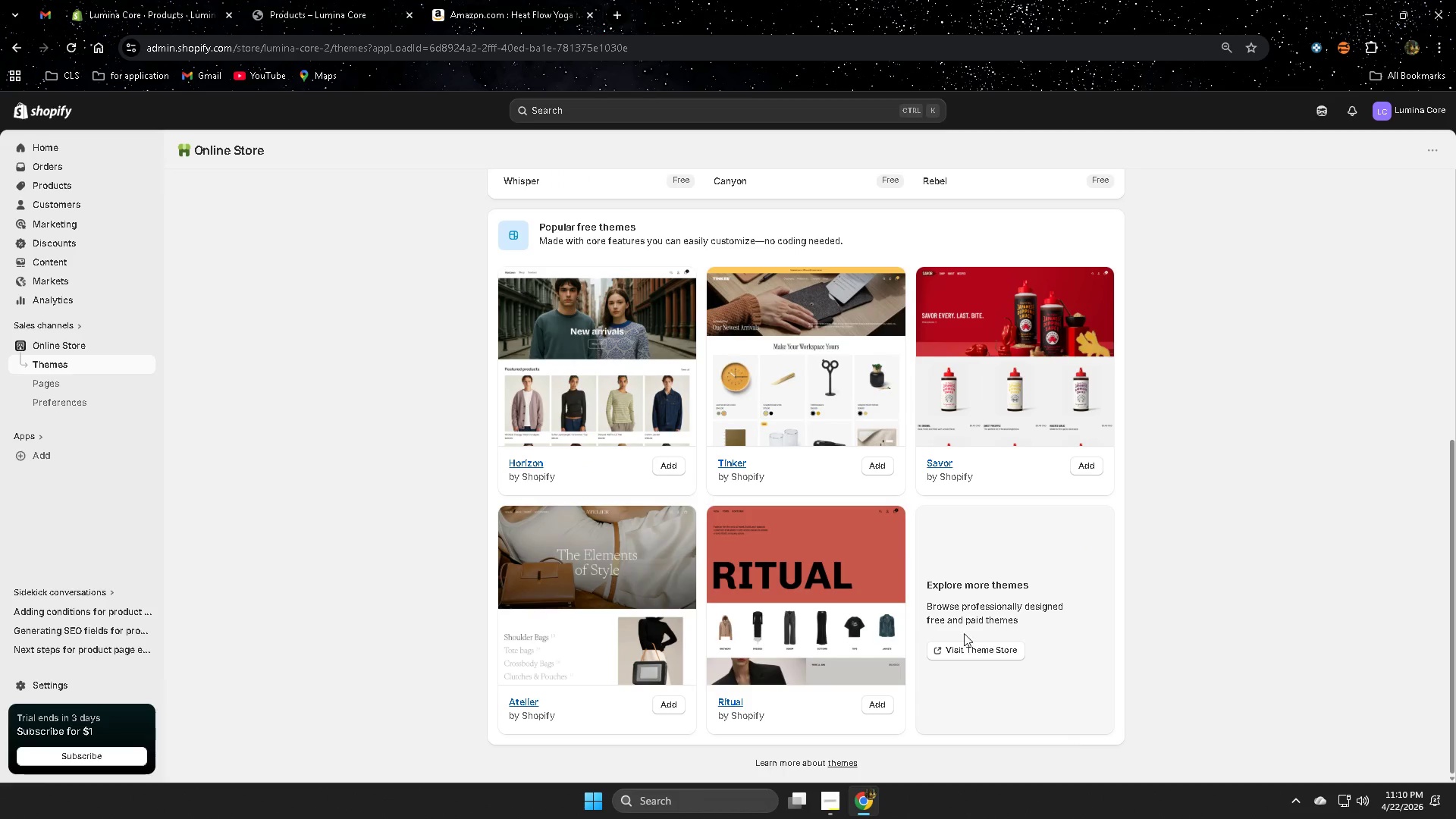 
left_click([985, 655])
 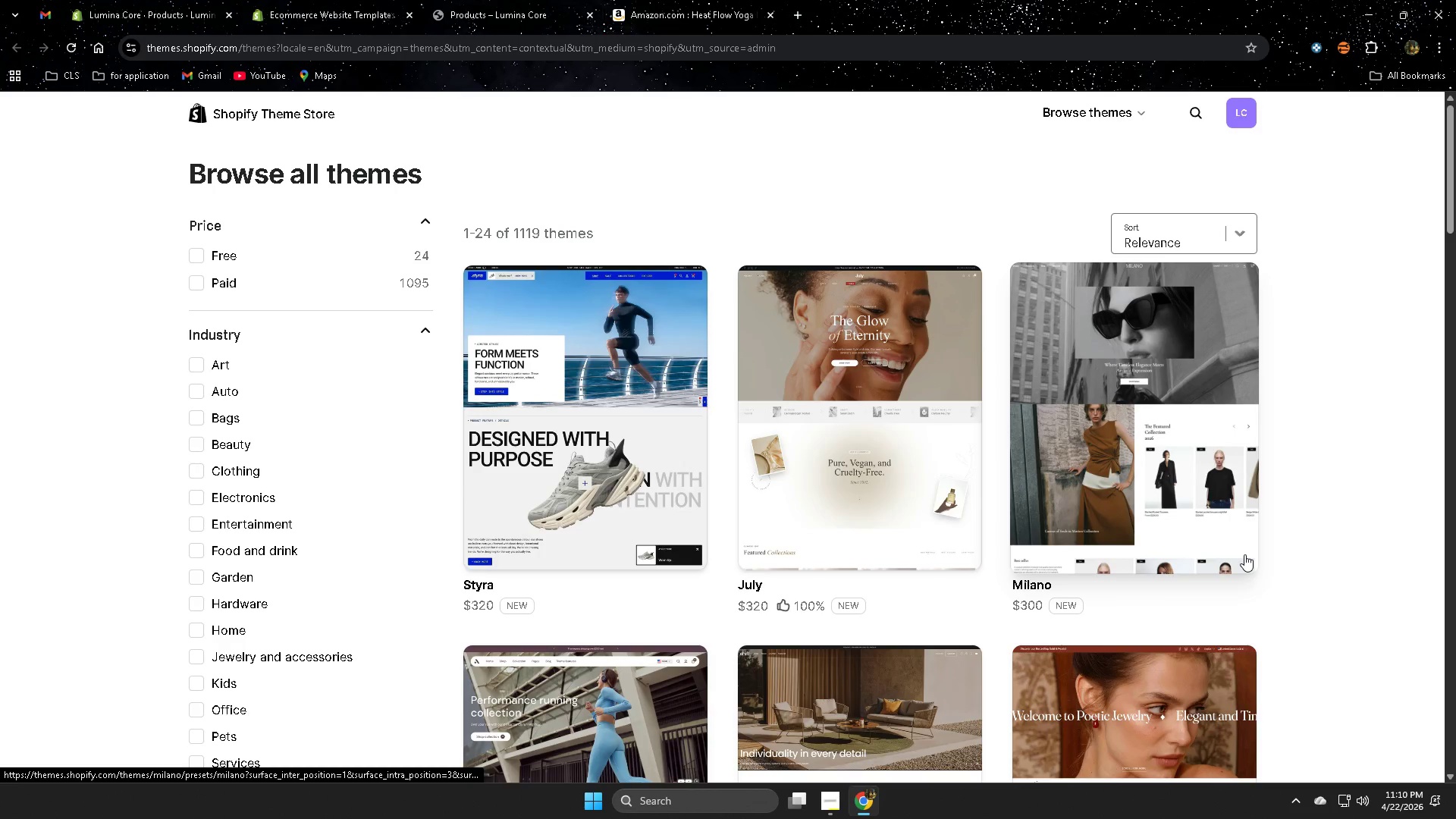 
wait(26.03)
 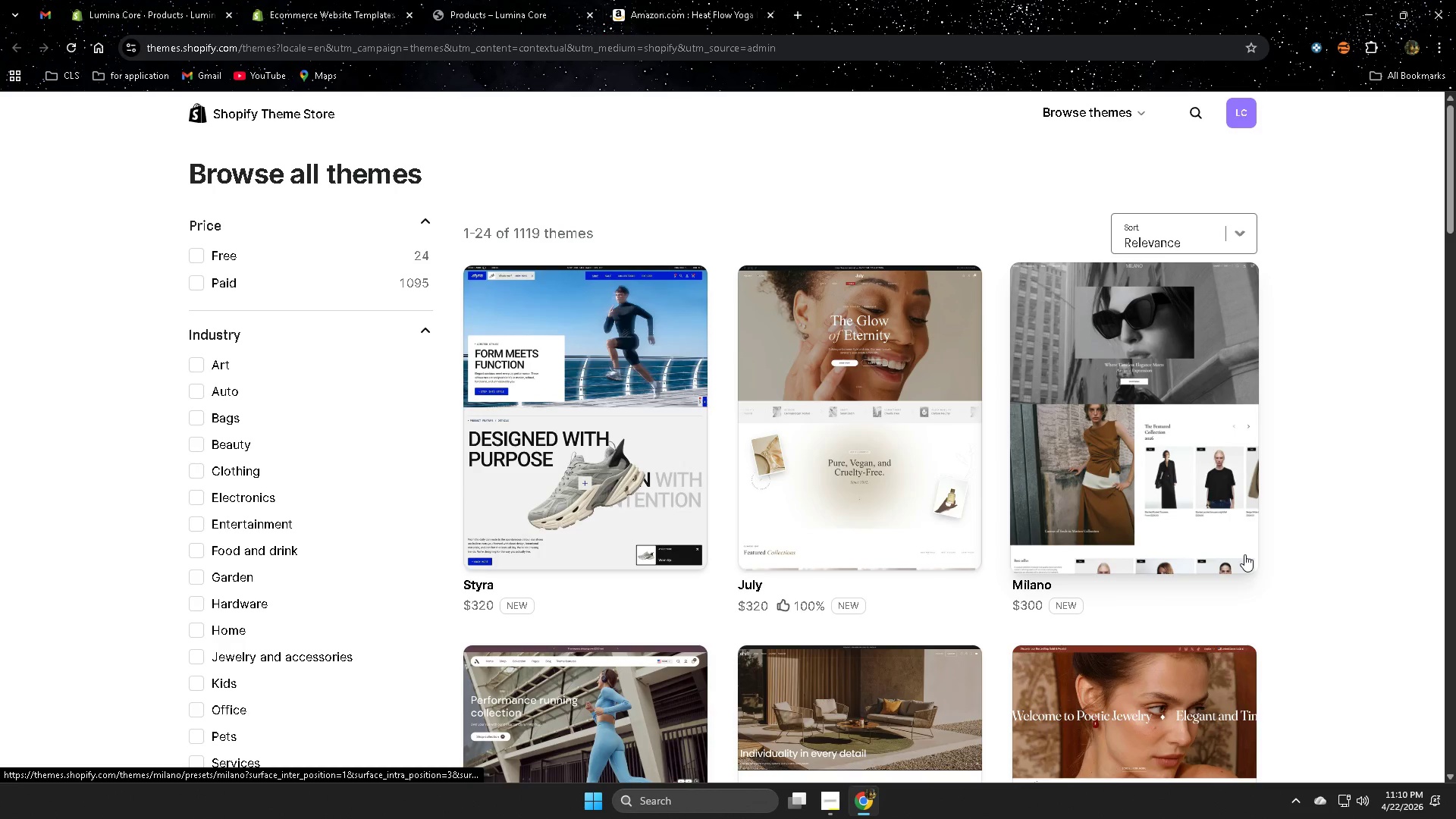 
scroll: coordinate [1235, 553], scroll_direction: down, amount: 6.0
 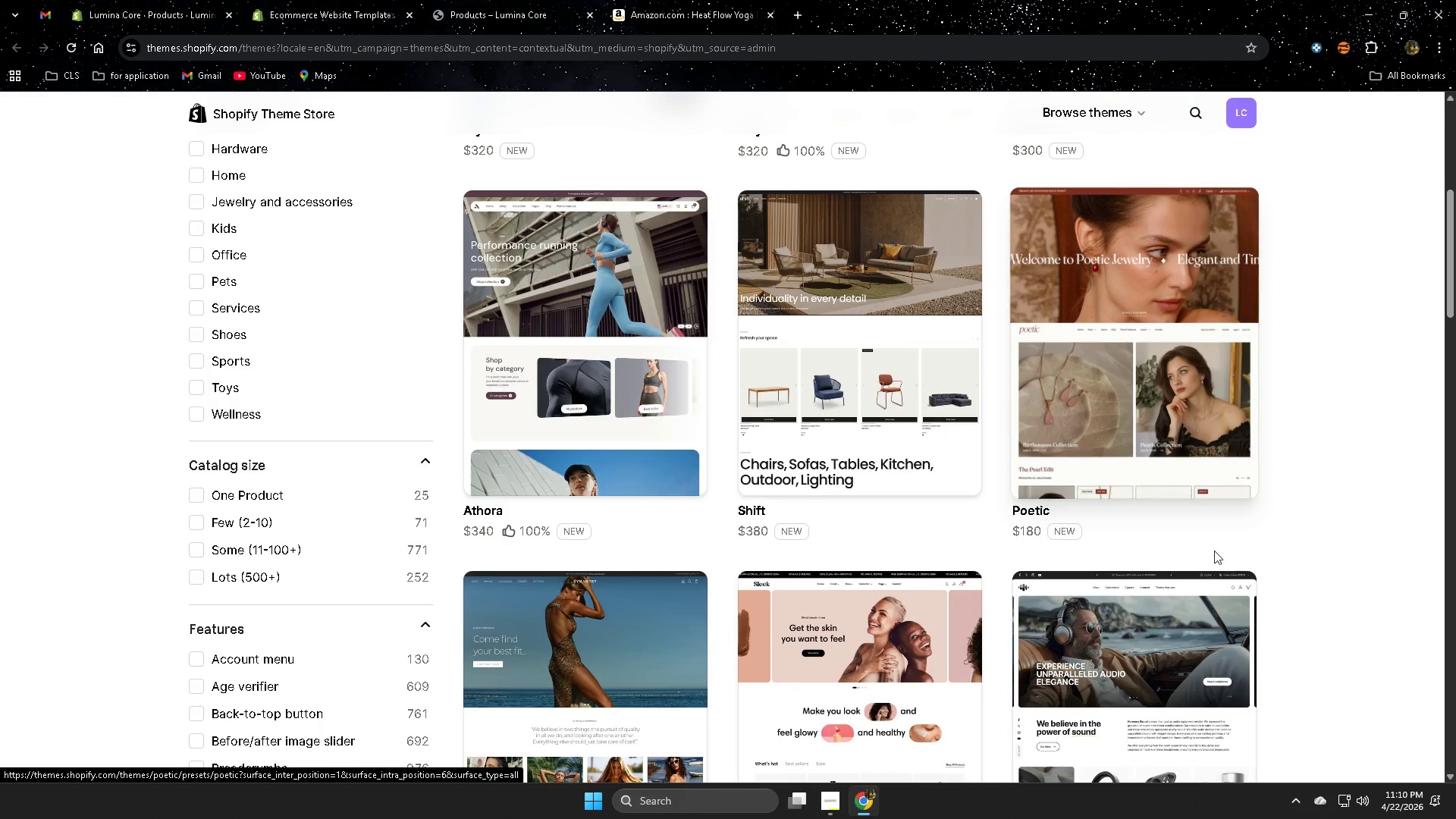 
scroll: coordinate [283, 352], scroll_direction: up, amount: 6.0
 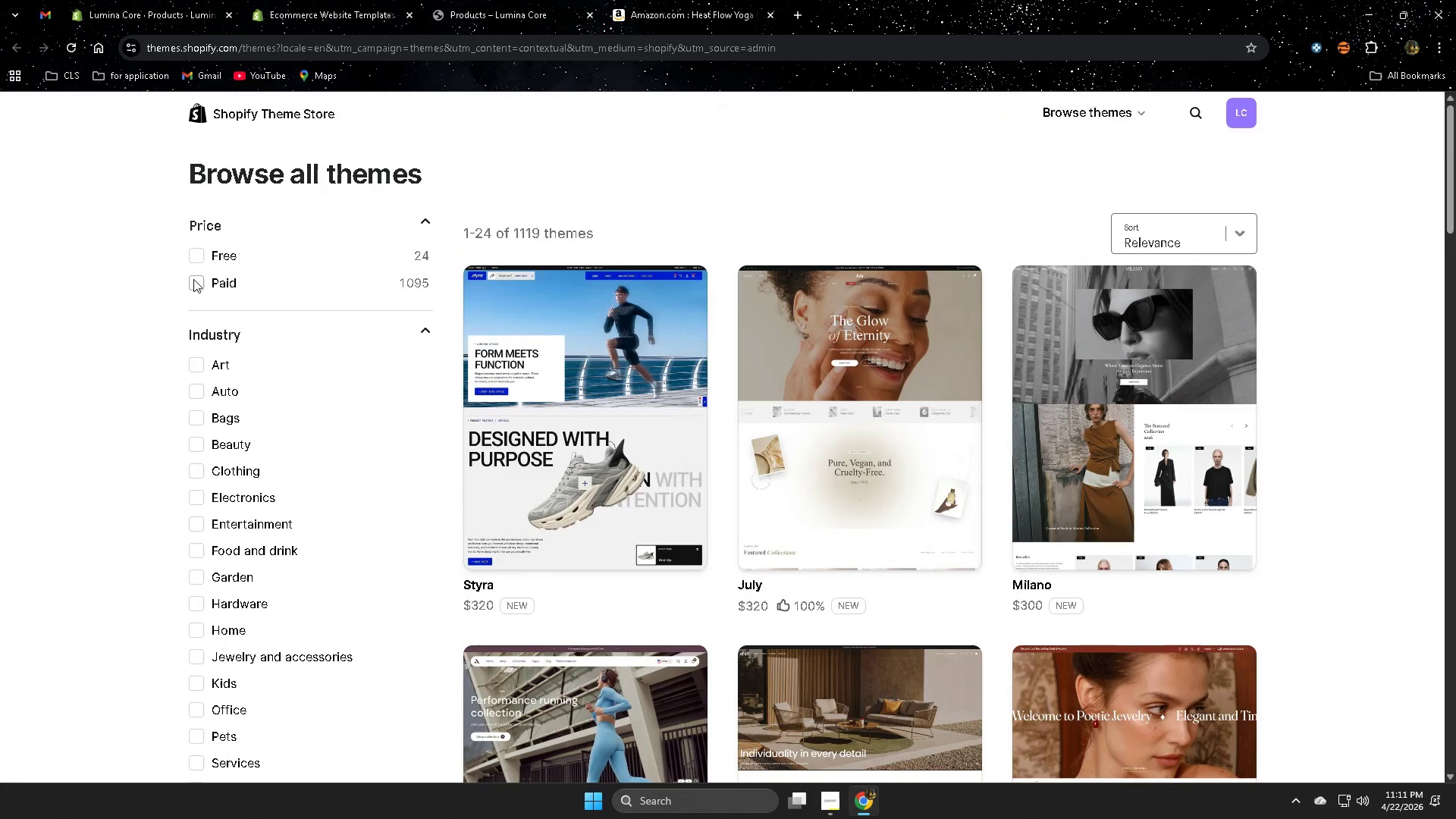 
left_click([195, 262])
 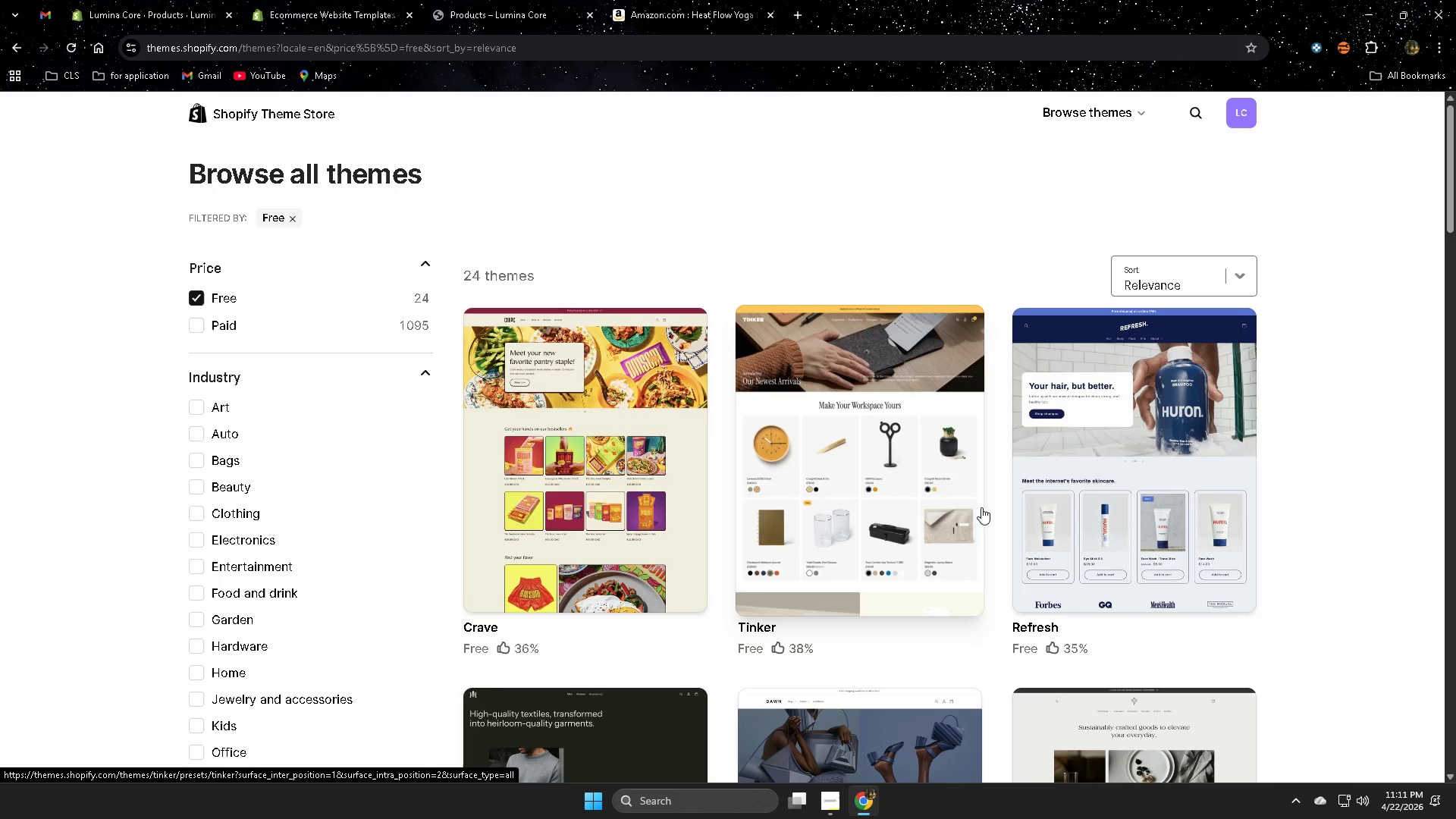 
wait(14.36)
 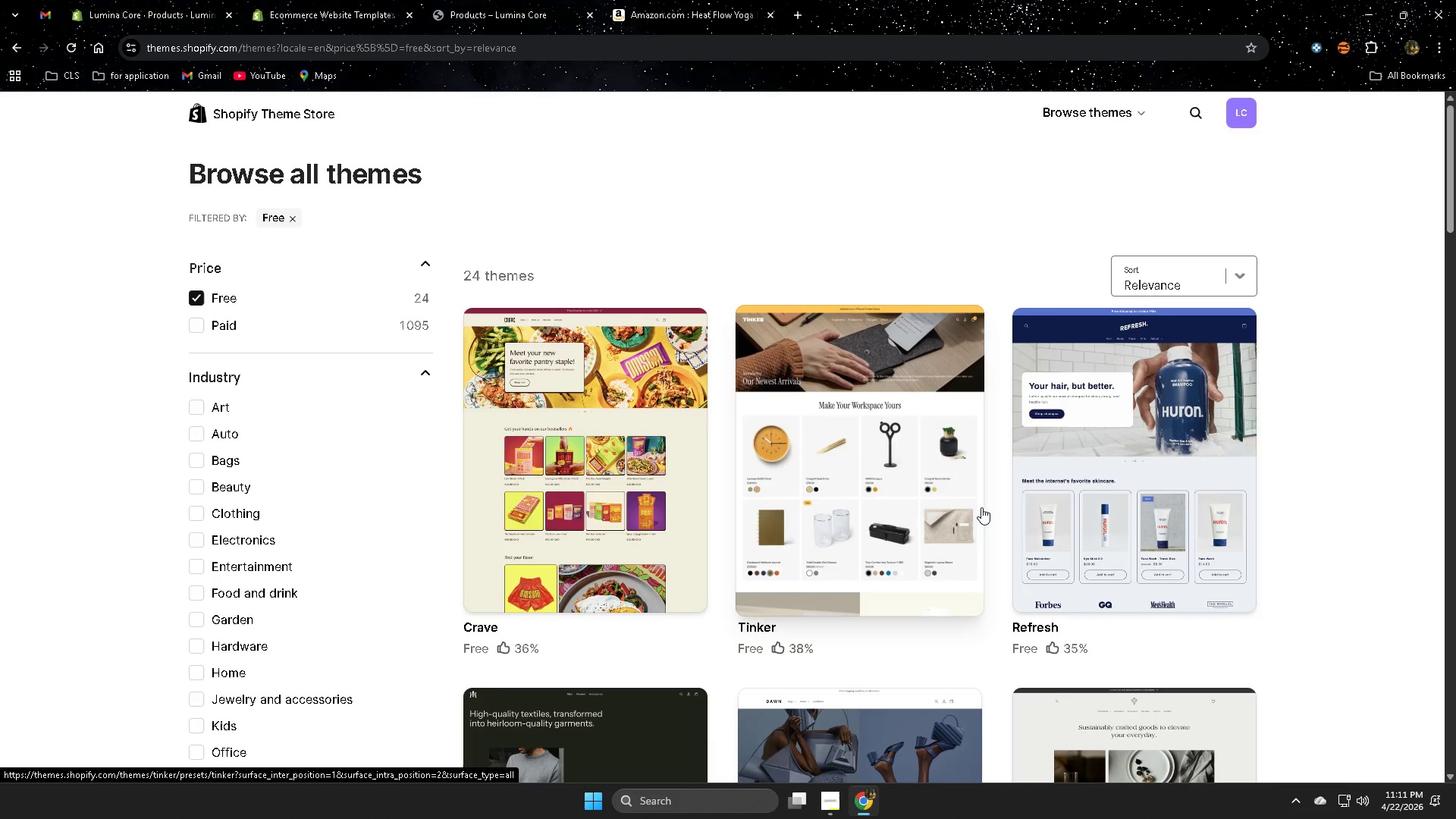 
scroll: coordinate [1183, 541], scroll_direction: down, amount: 7.0
 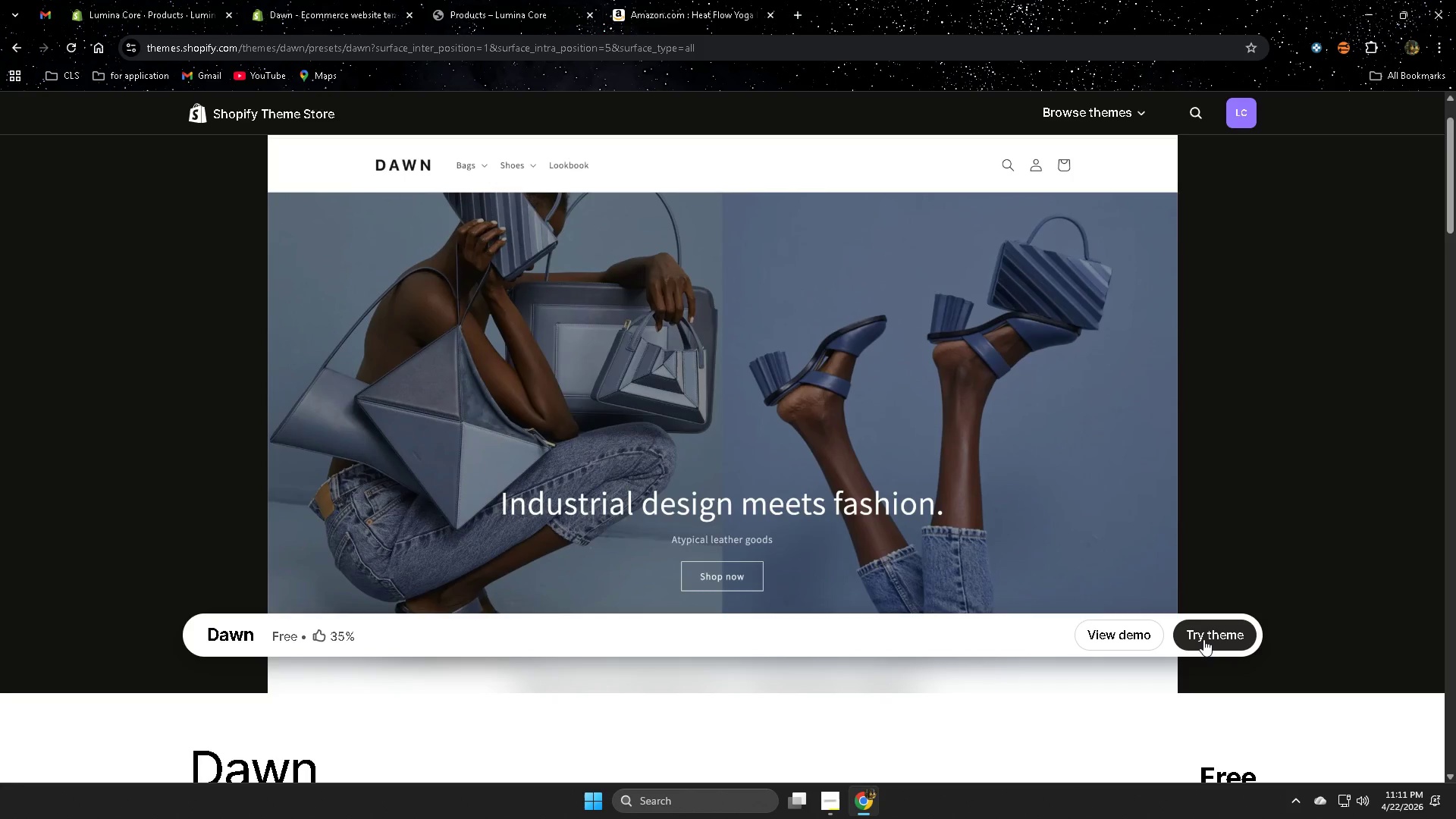 
left_click([1203, 638])
 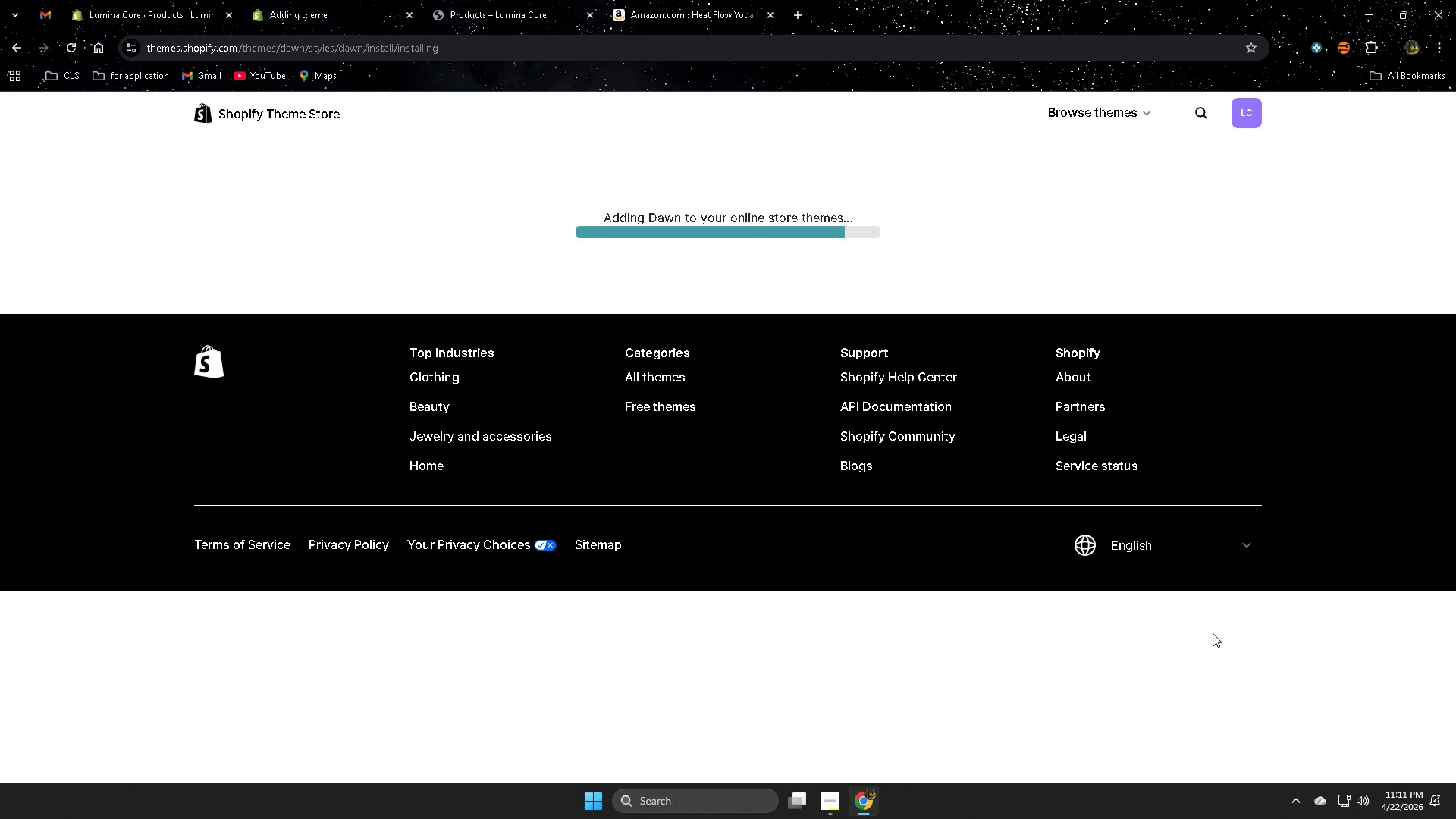 
wait(5.95)
 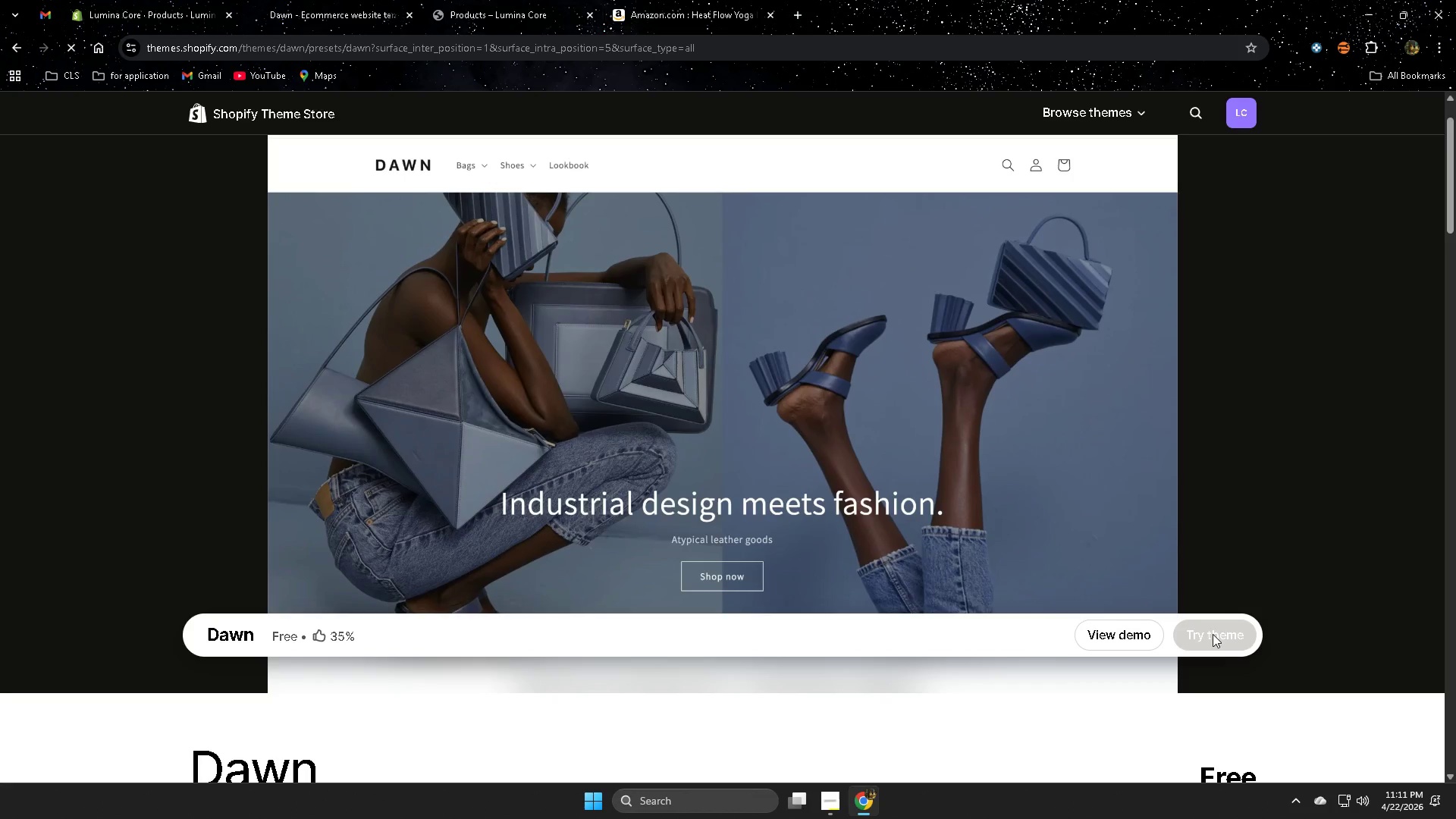 
left_click([829, 801])